 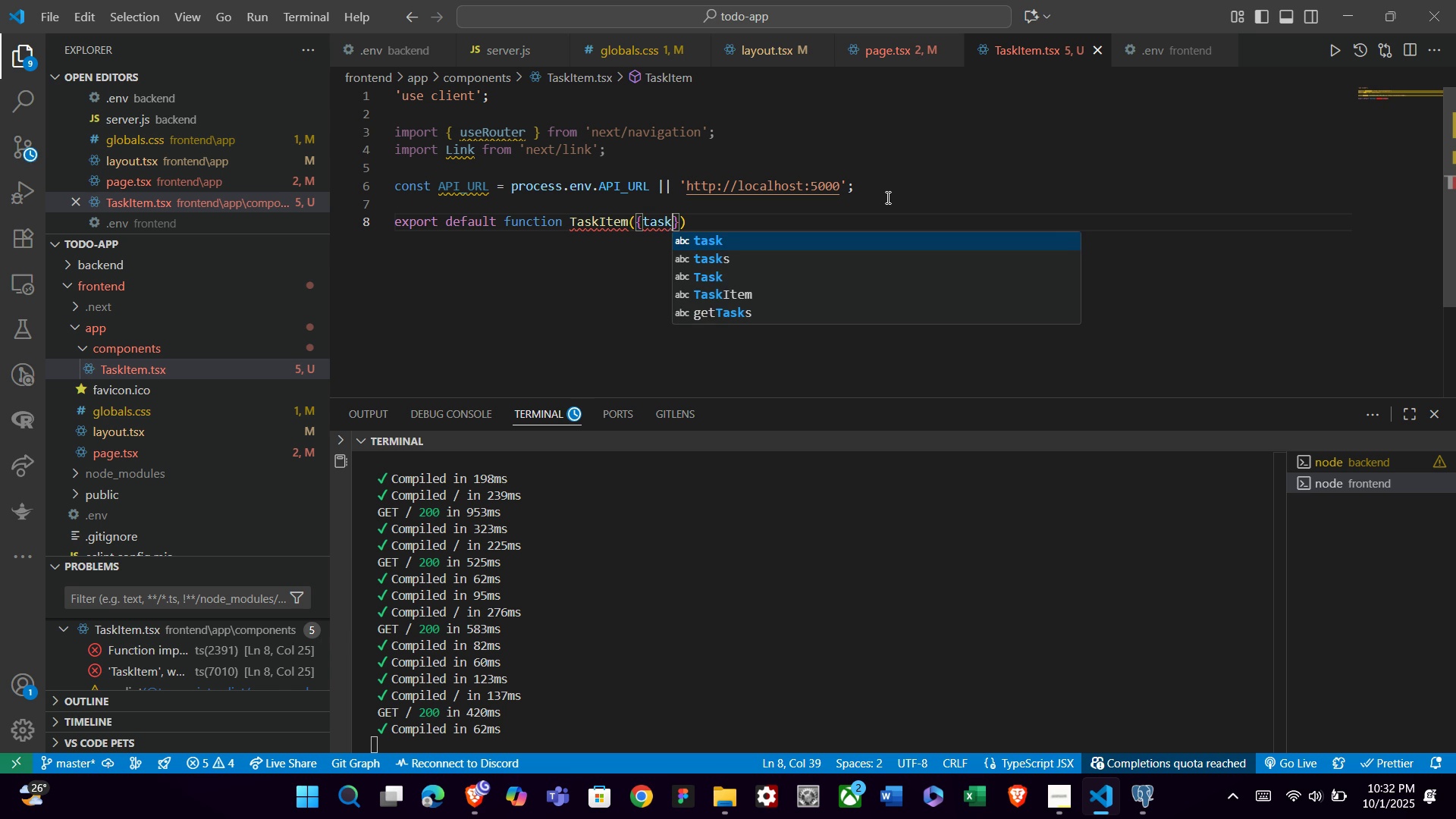 
key(ArrowLeft)
 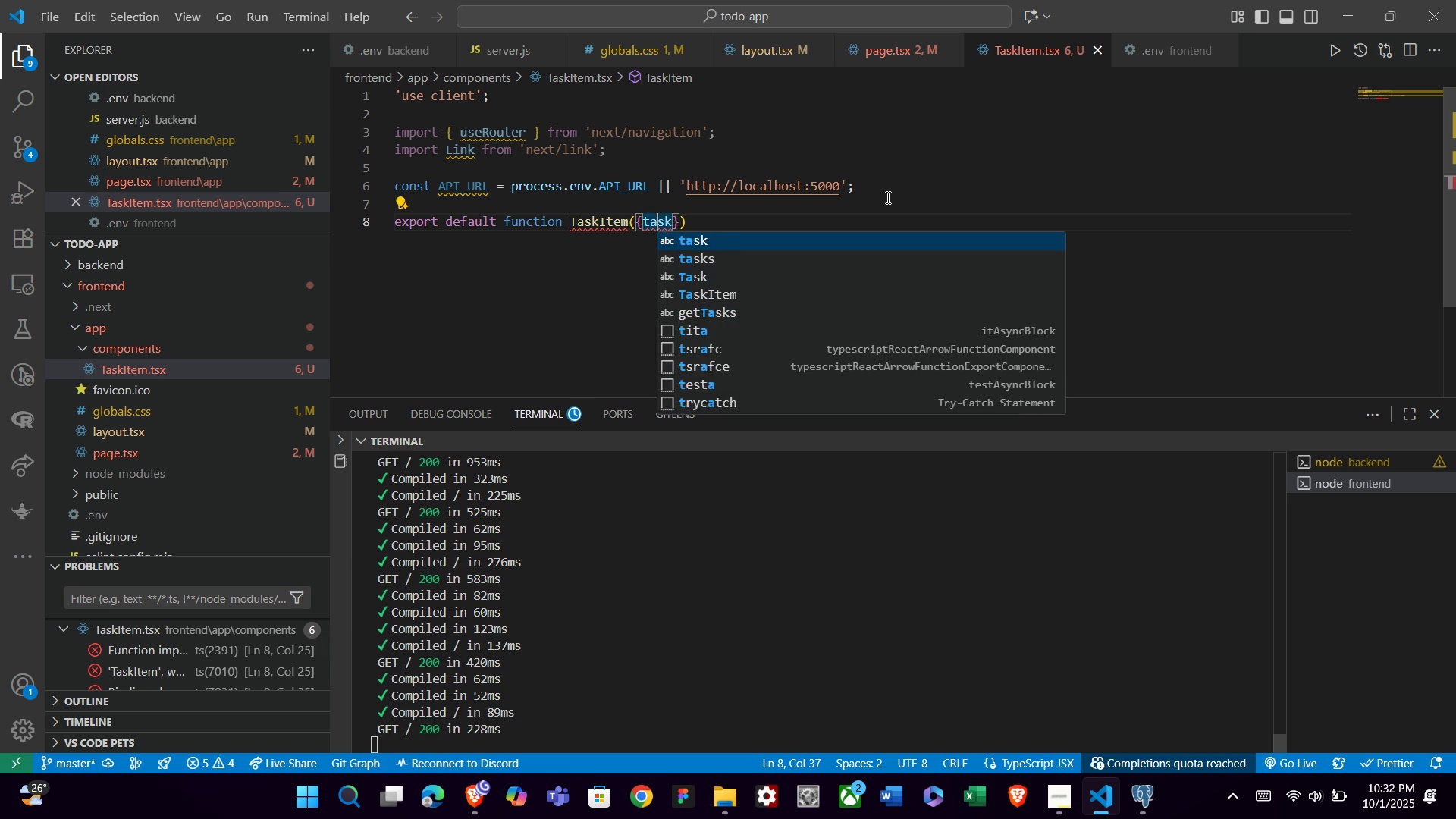 
key(ArrowLeft)
 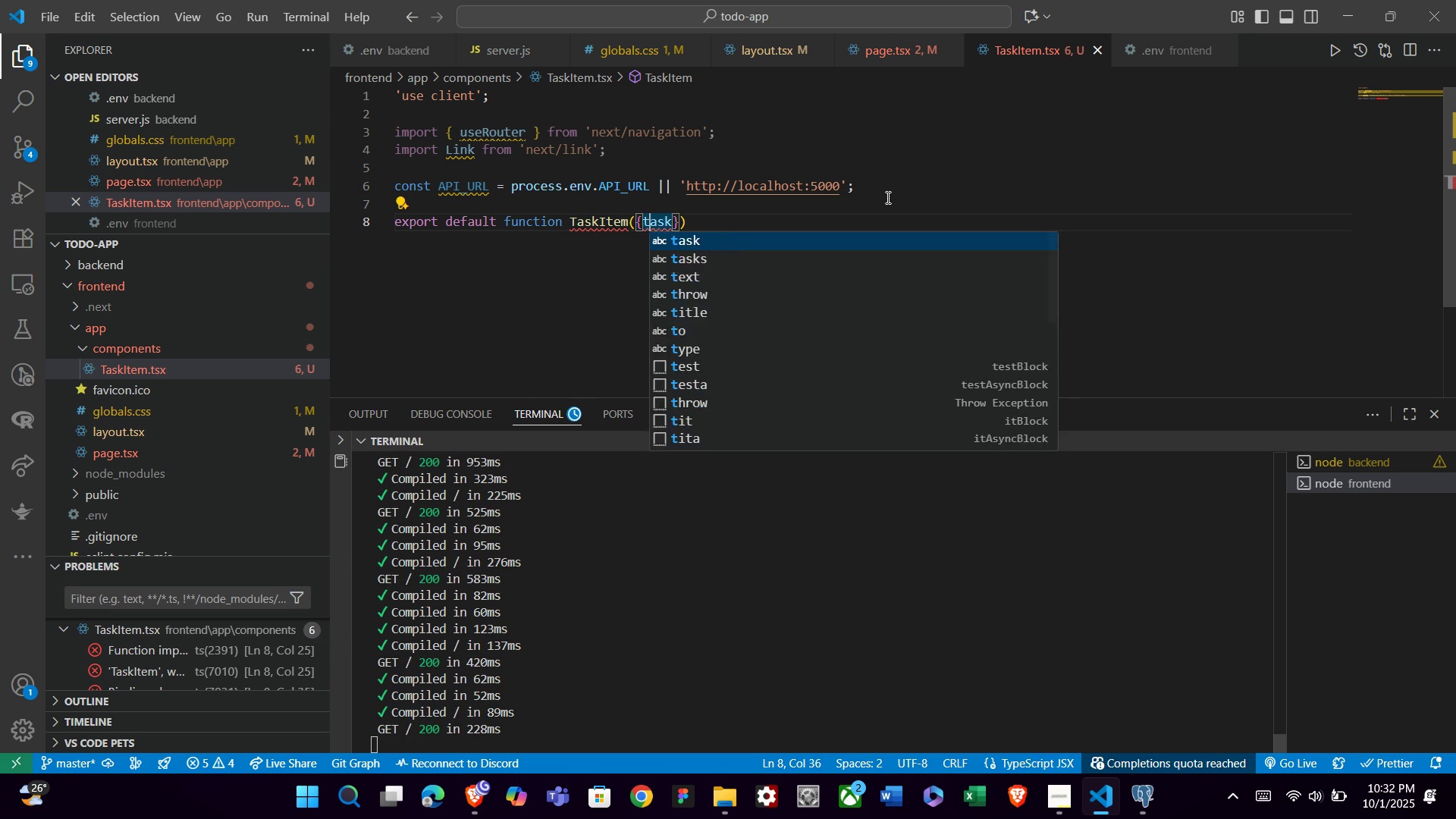 
key(ArrowLeft)
 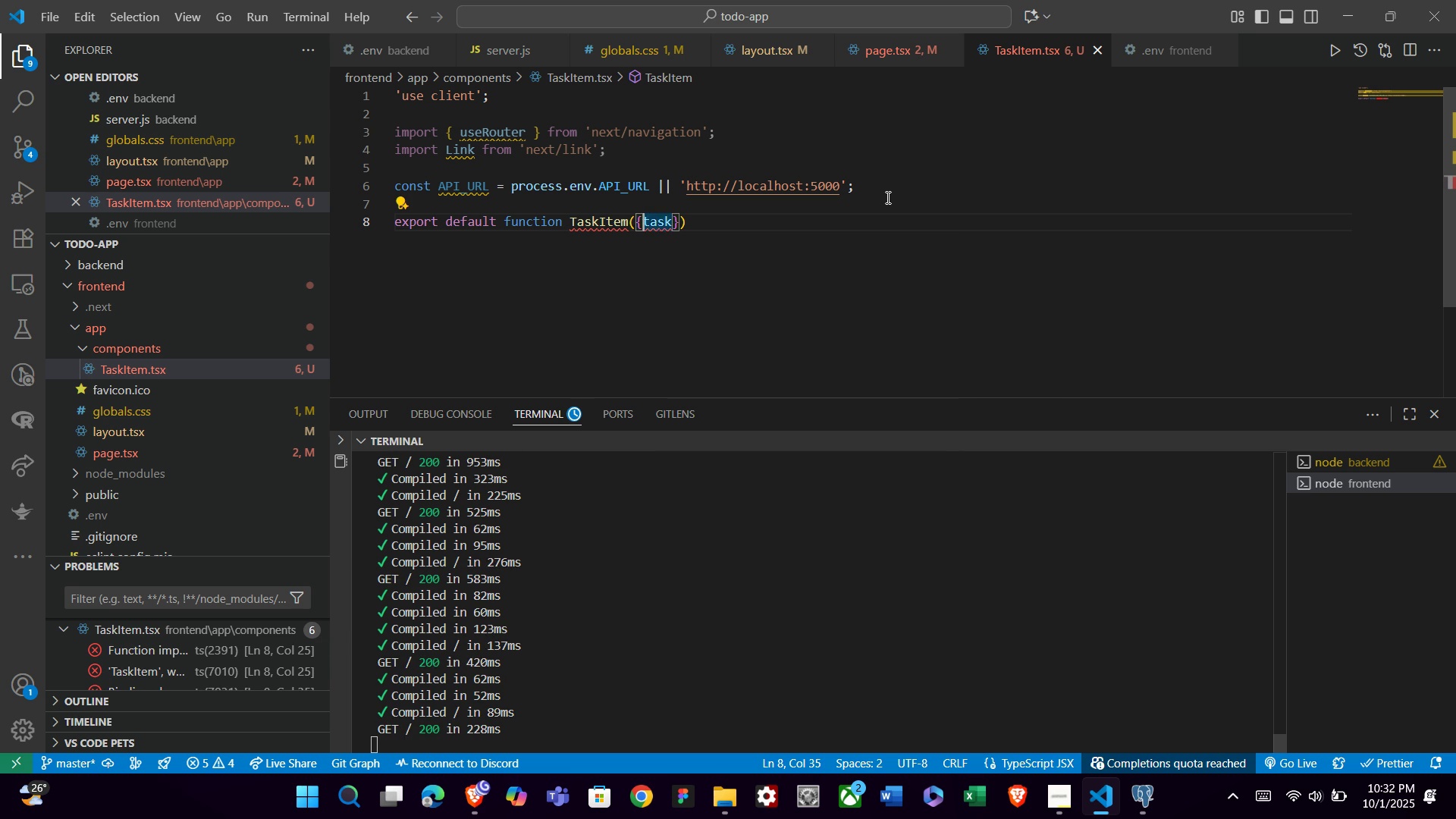 
key(ArrowLeft)
 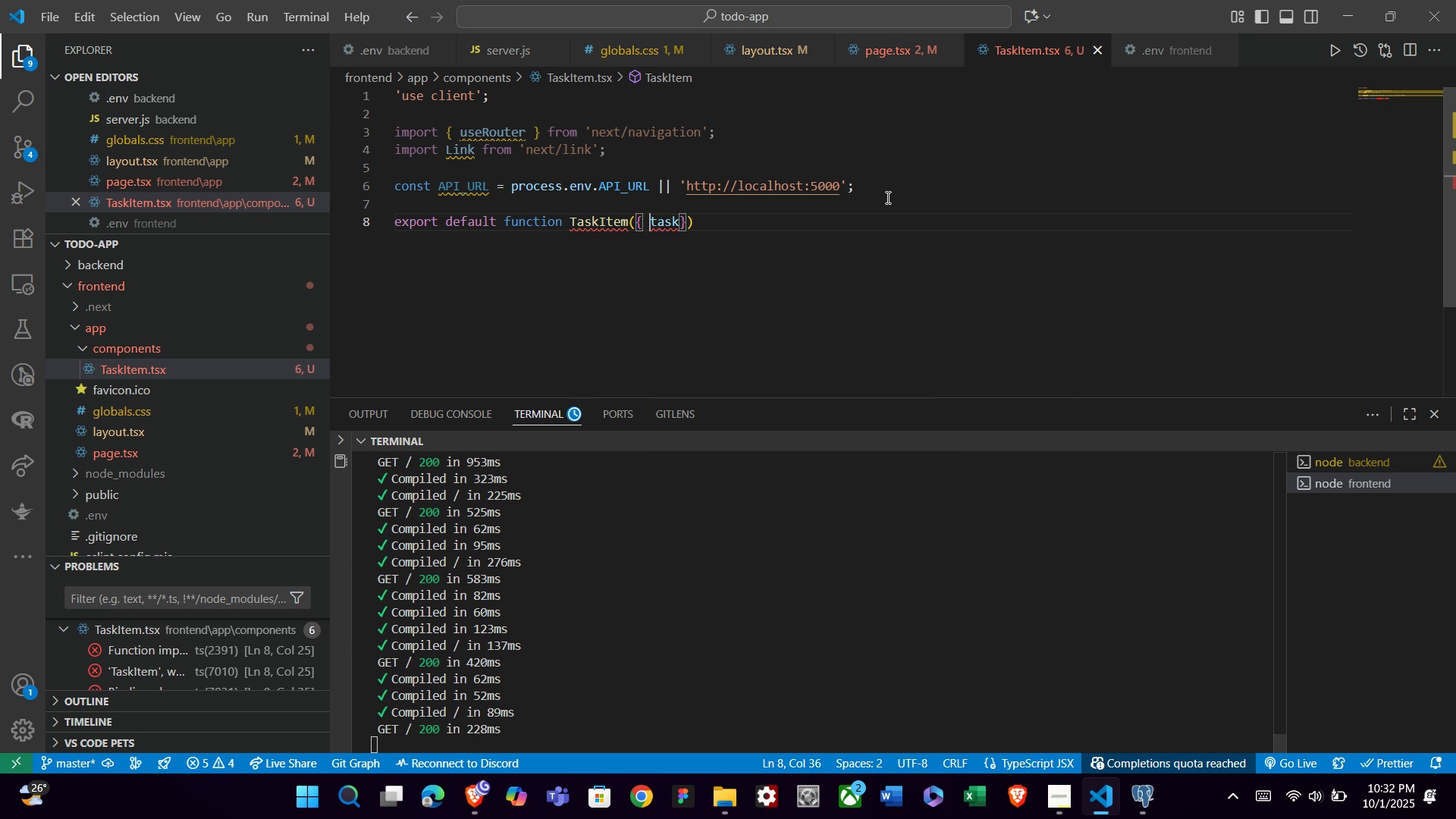 
key(Space)
 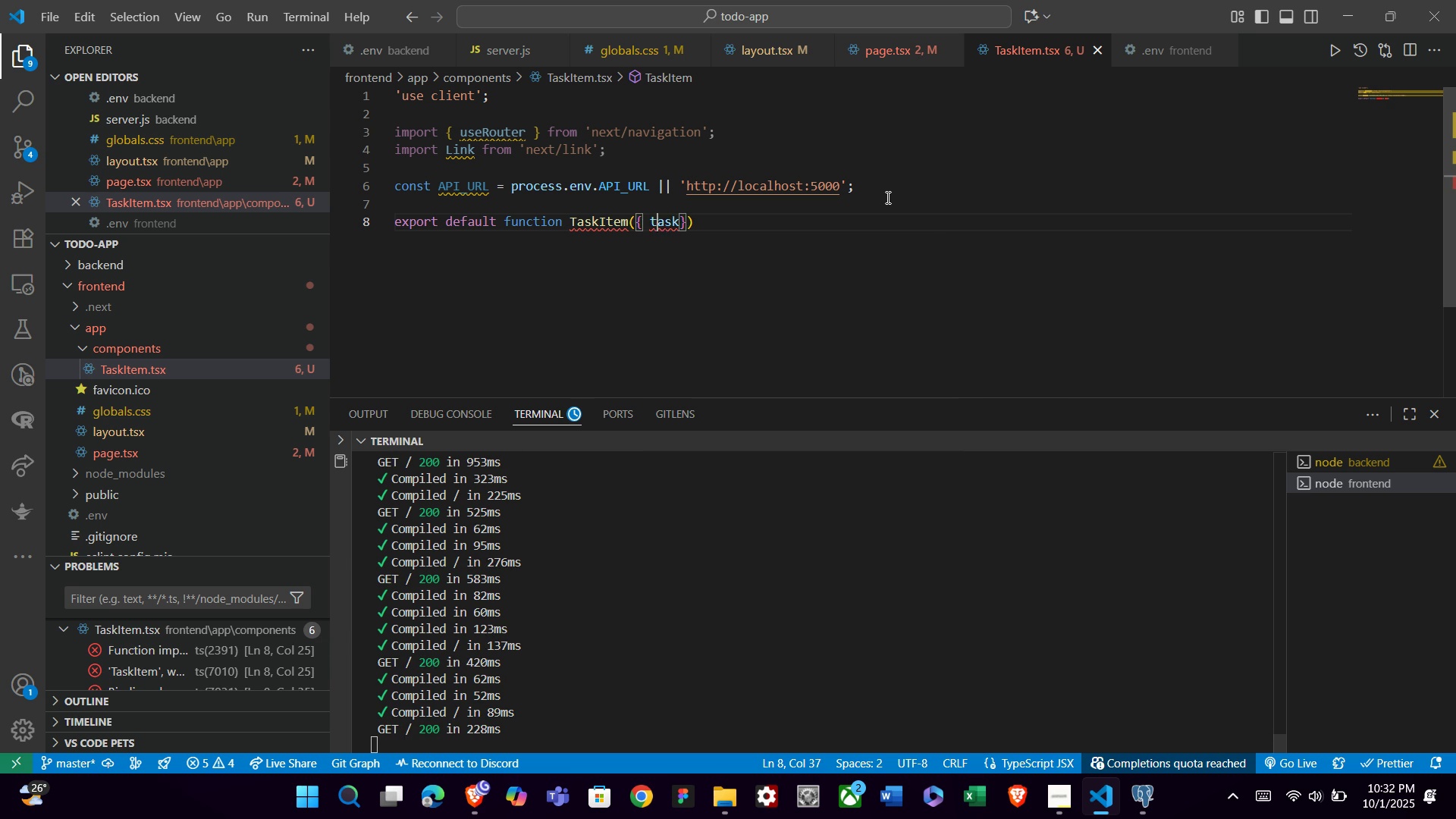 
key(ArrowRight)
 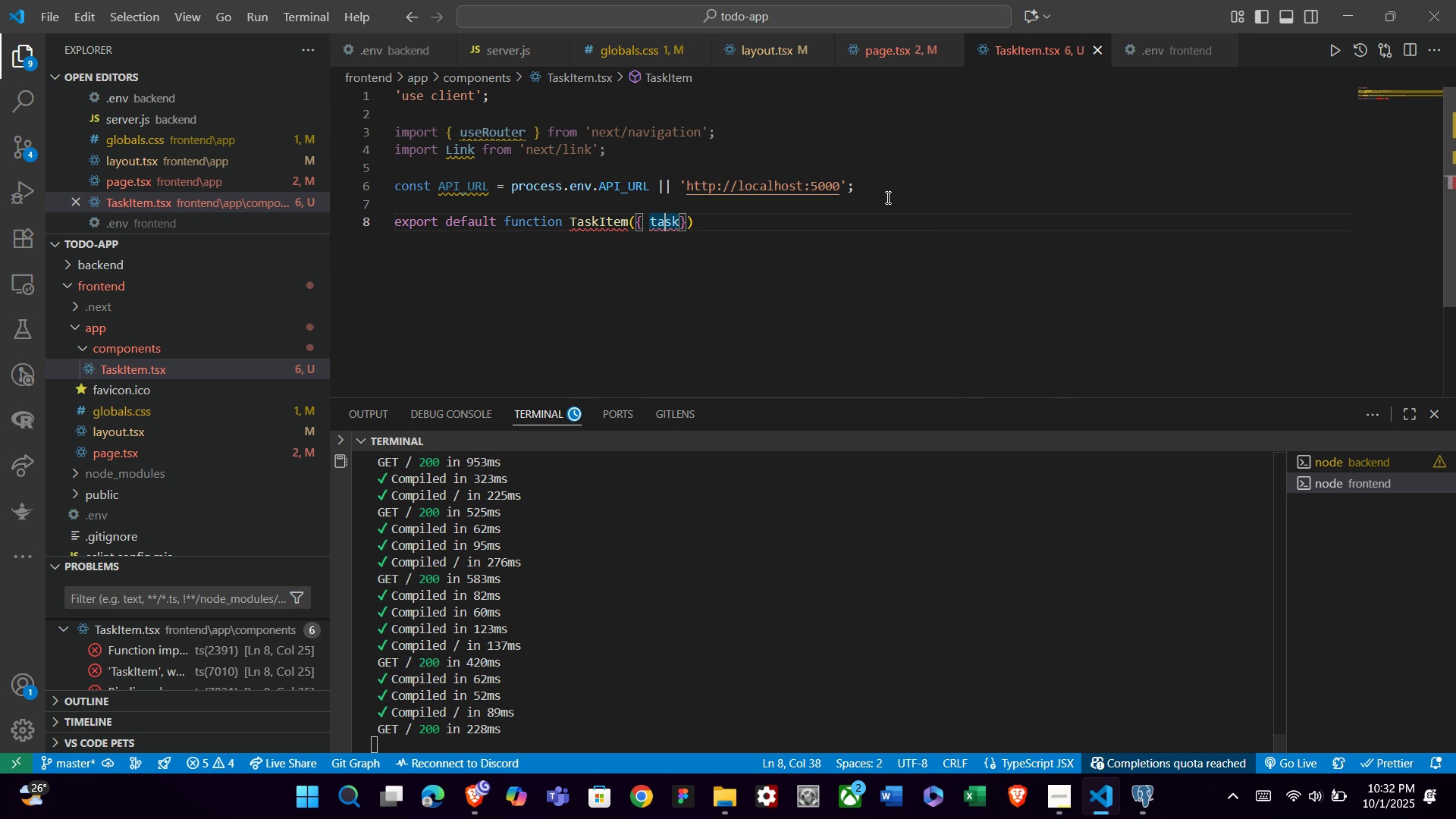 
key(ArrowRight)
 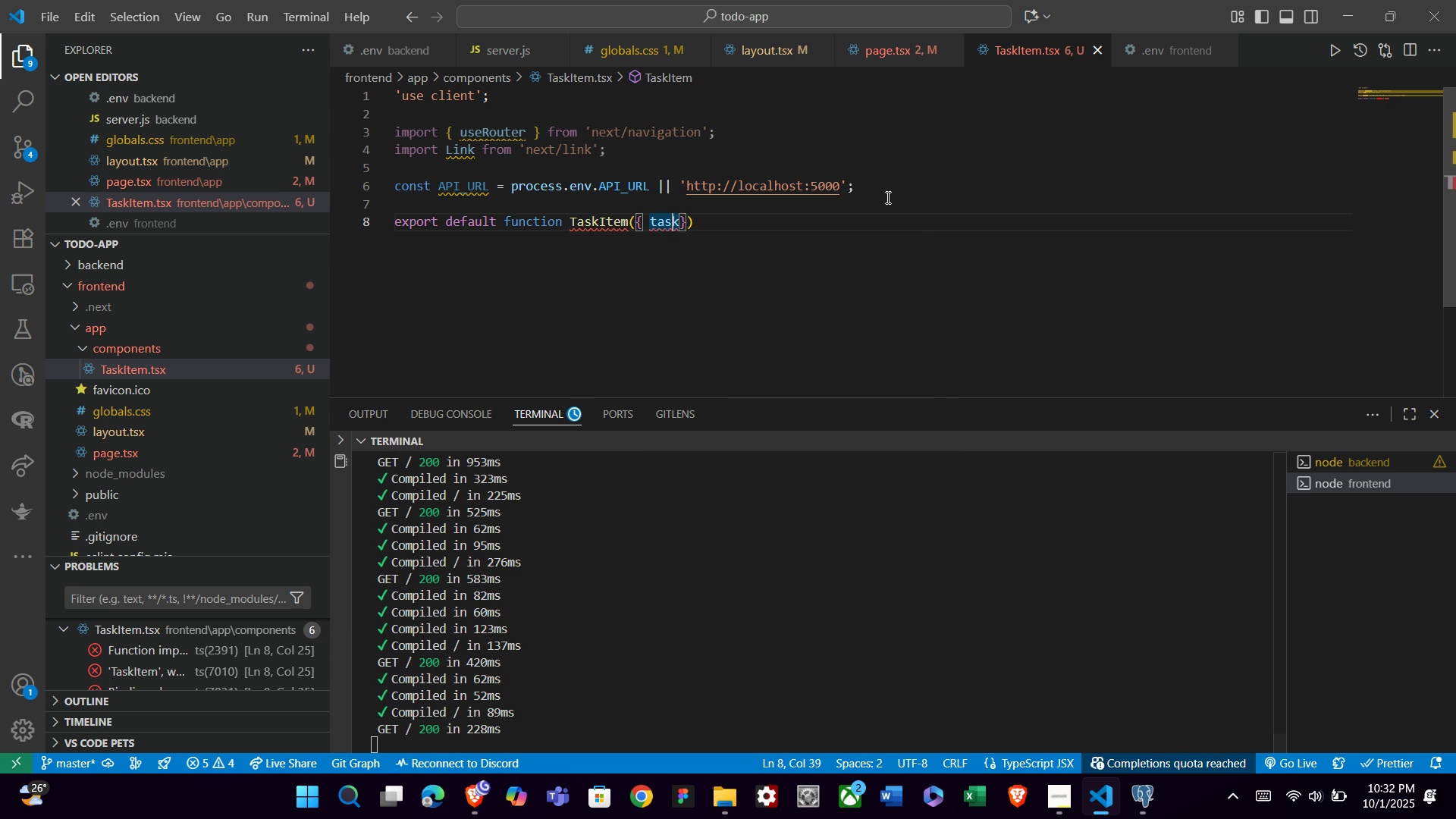 
key(ArrowRight)
 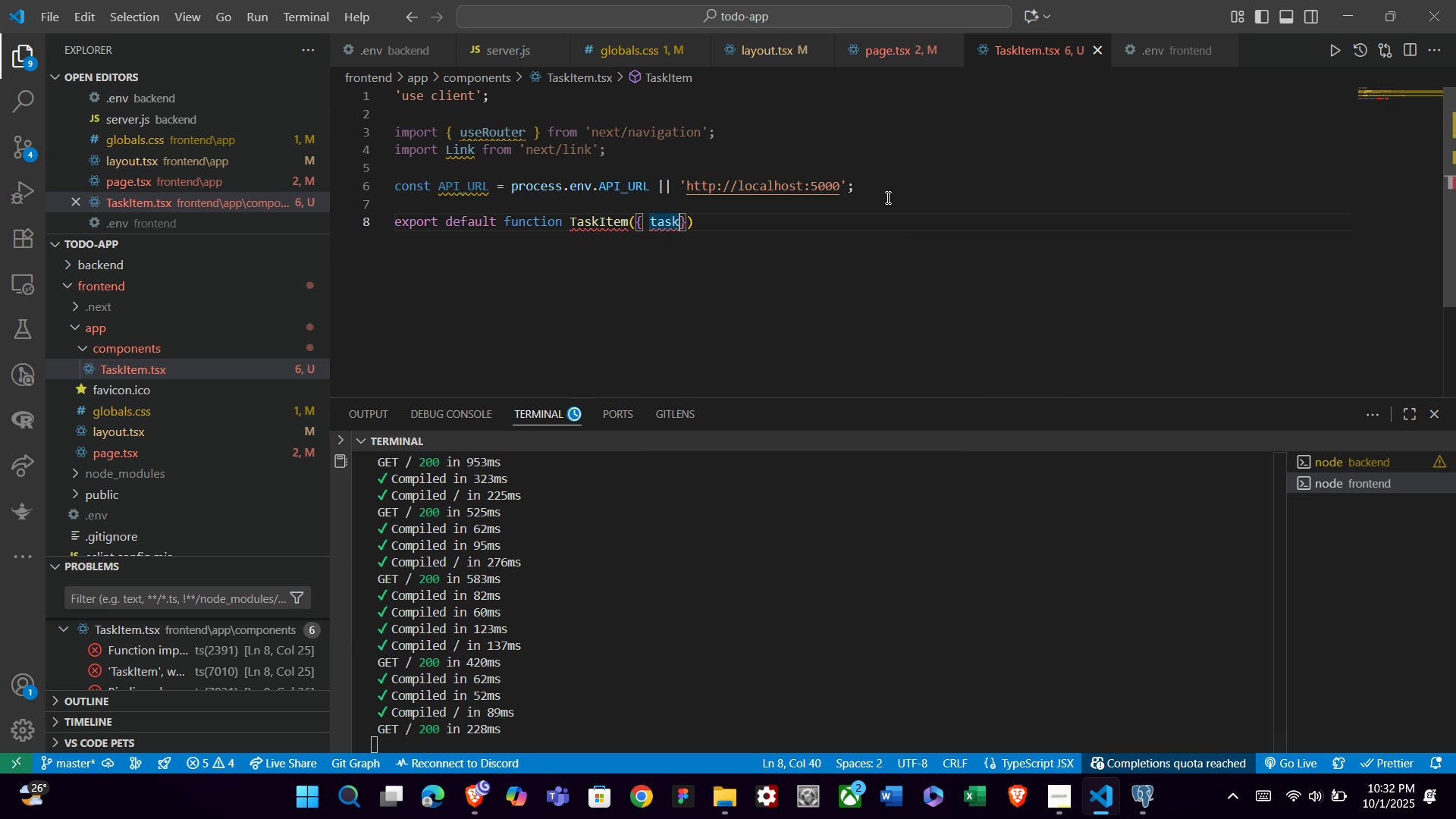 
key(ArrowRight)
 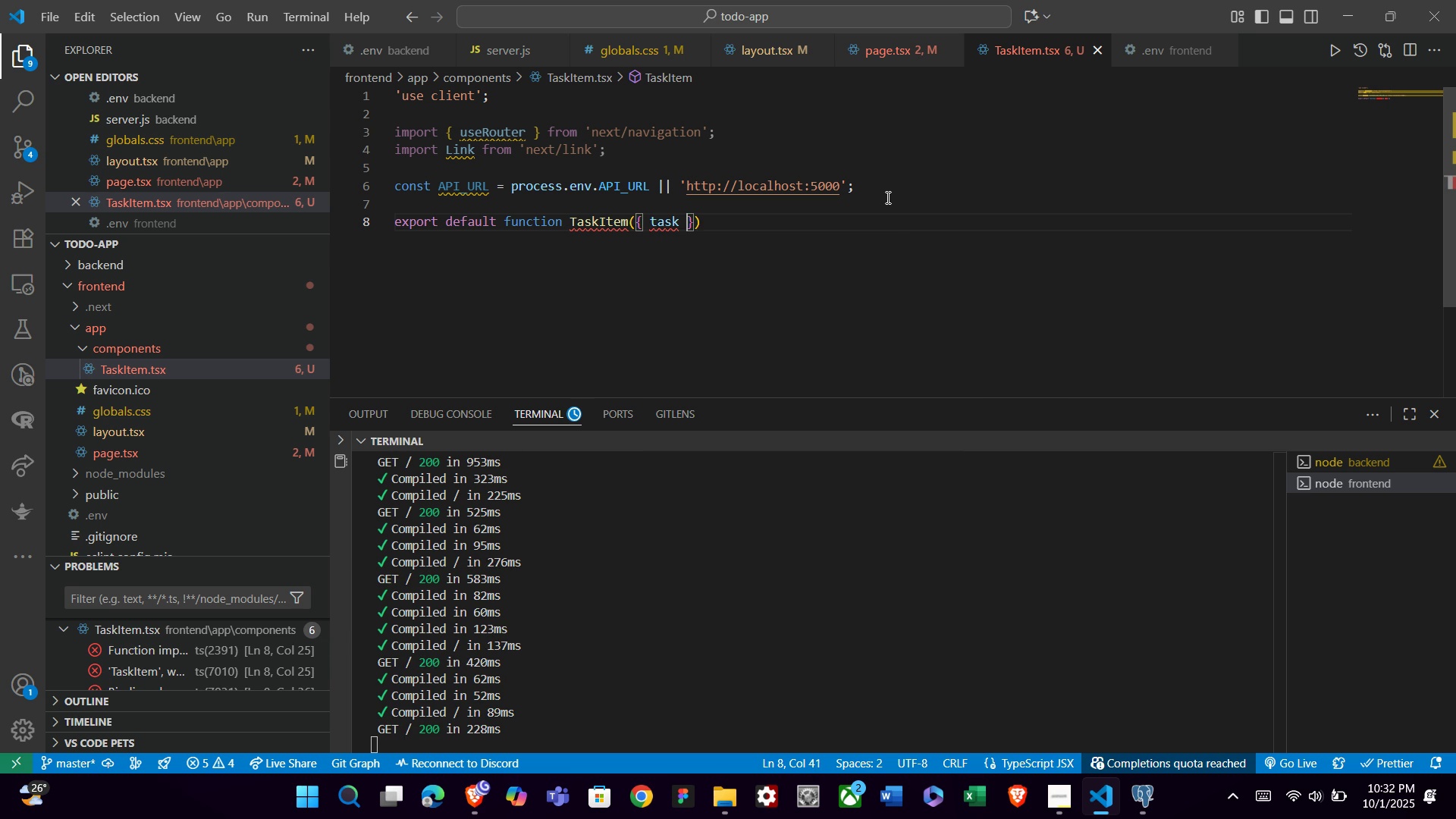 
key(Space)
 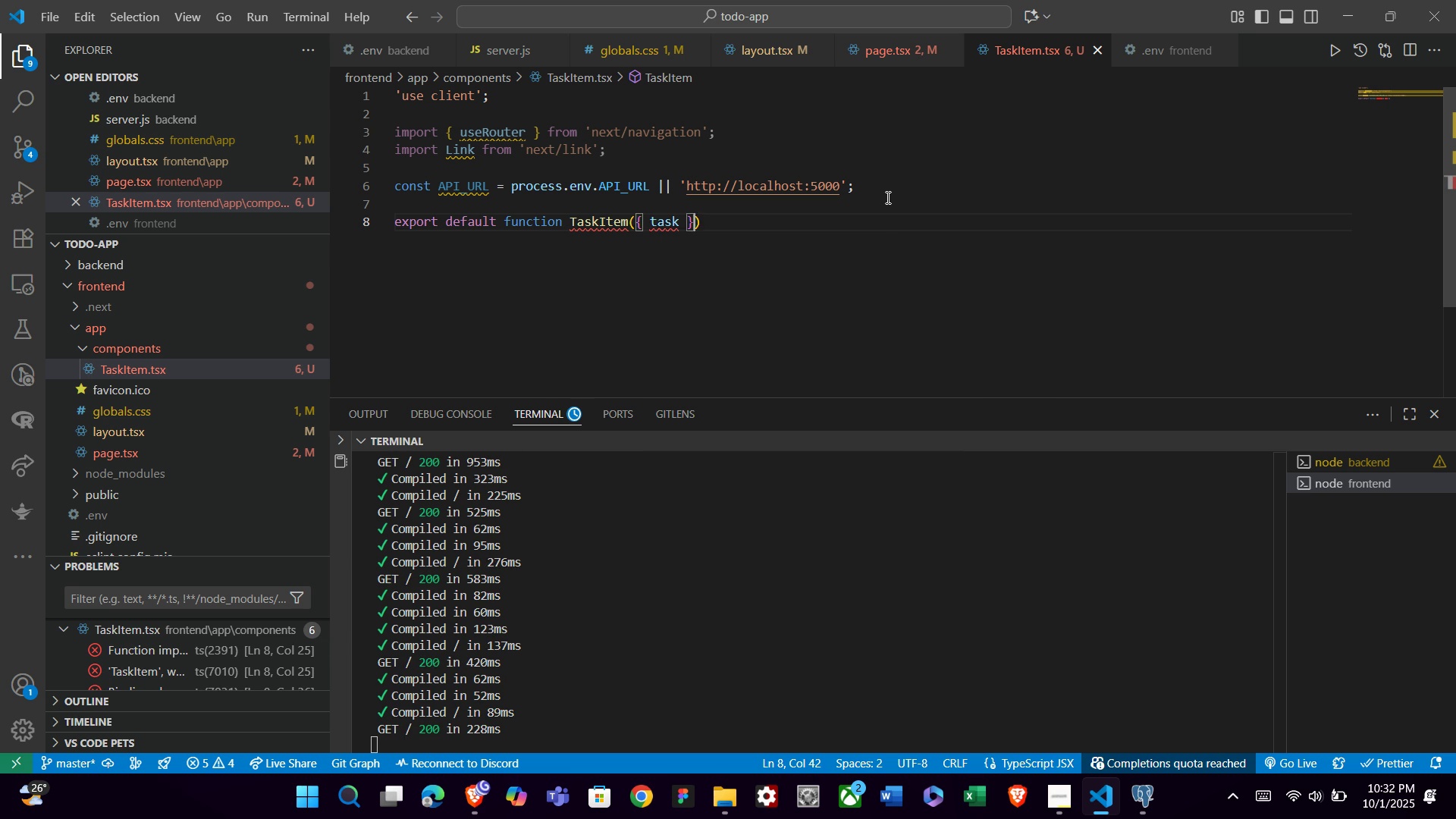 
key(ArrowRight)
 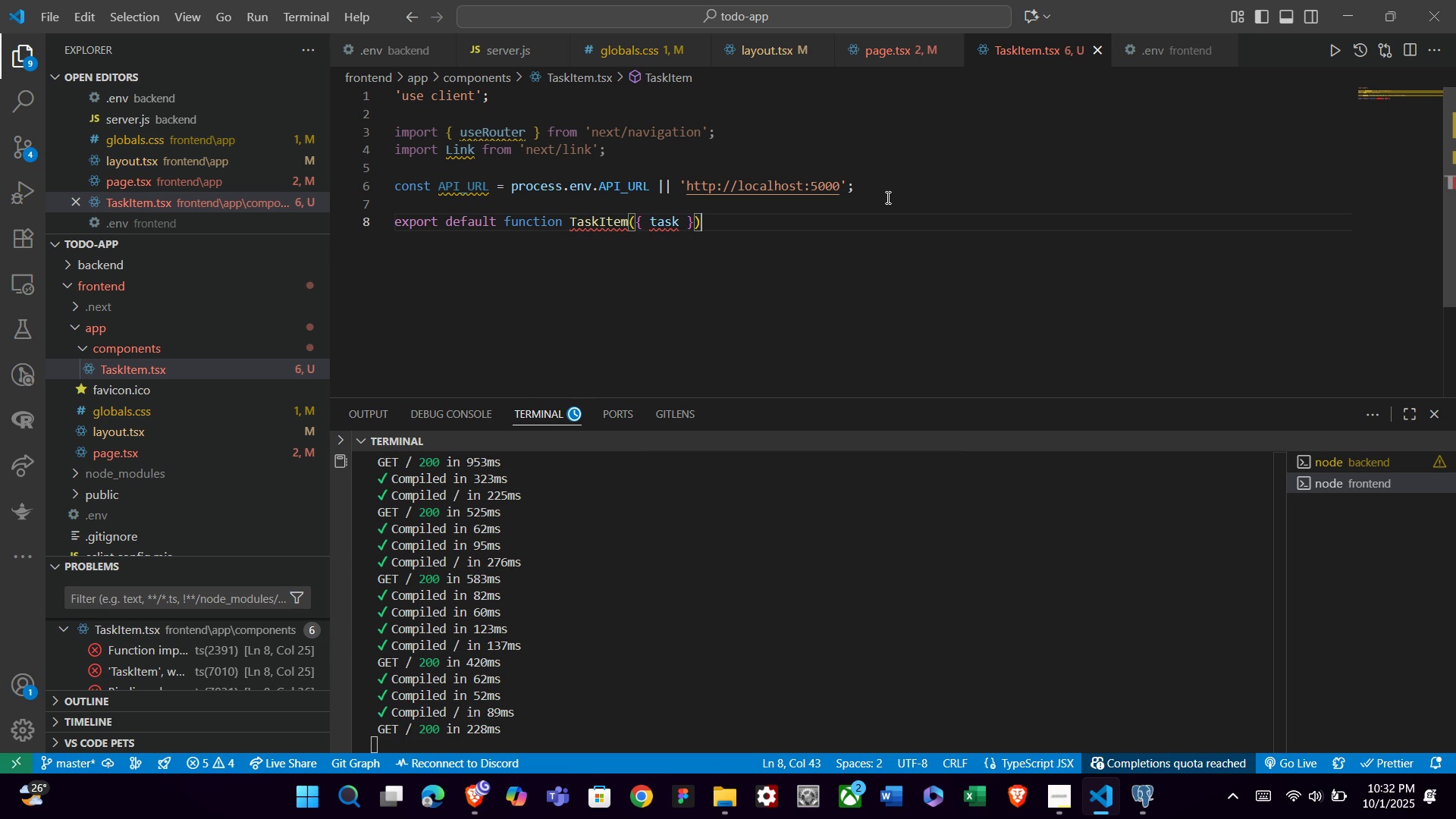 
key(ArrowRight)
 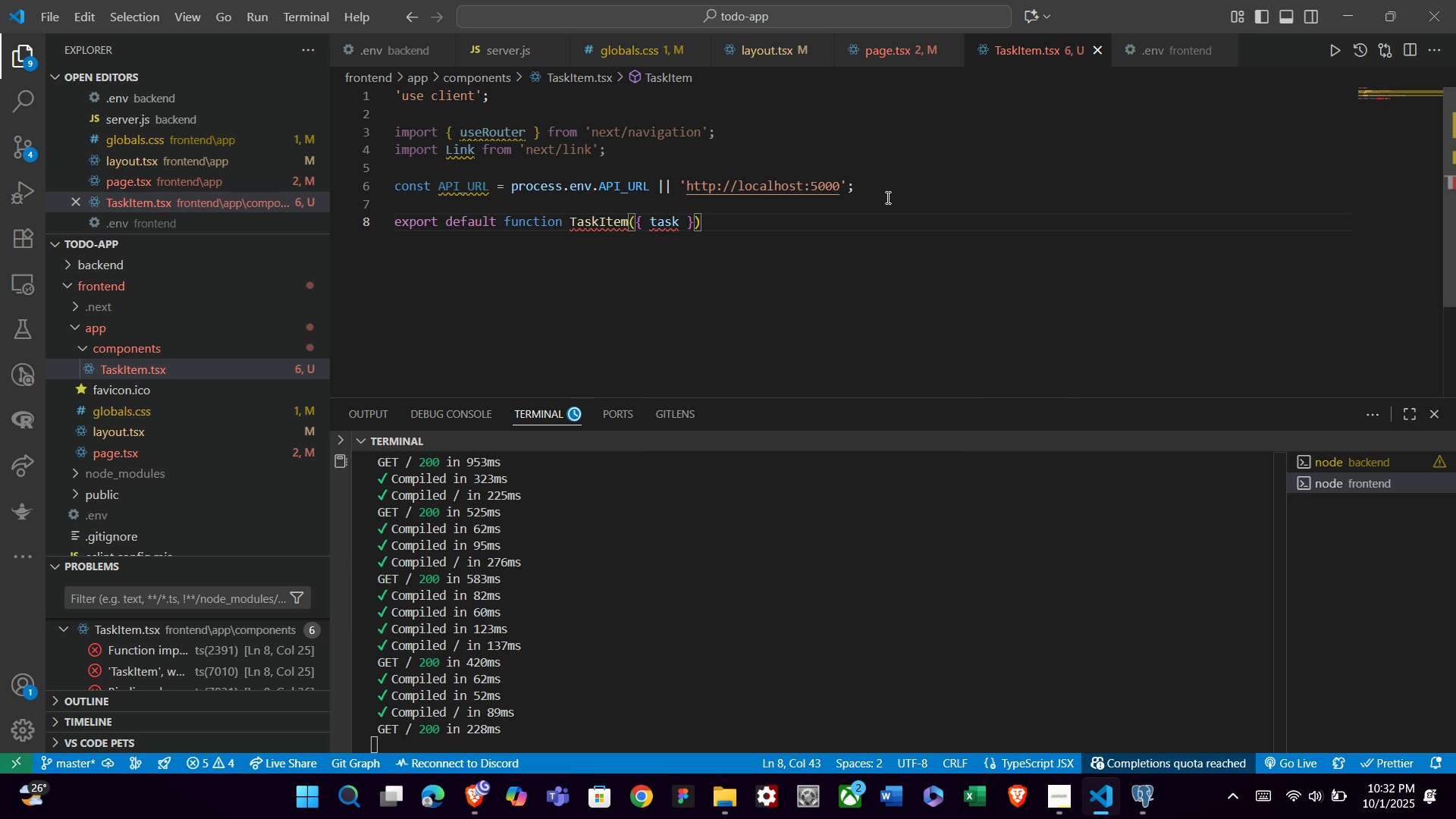 
key(ArrowLeft)